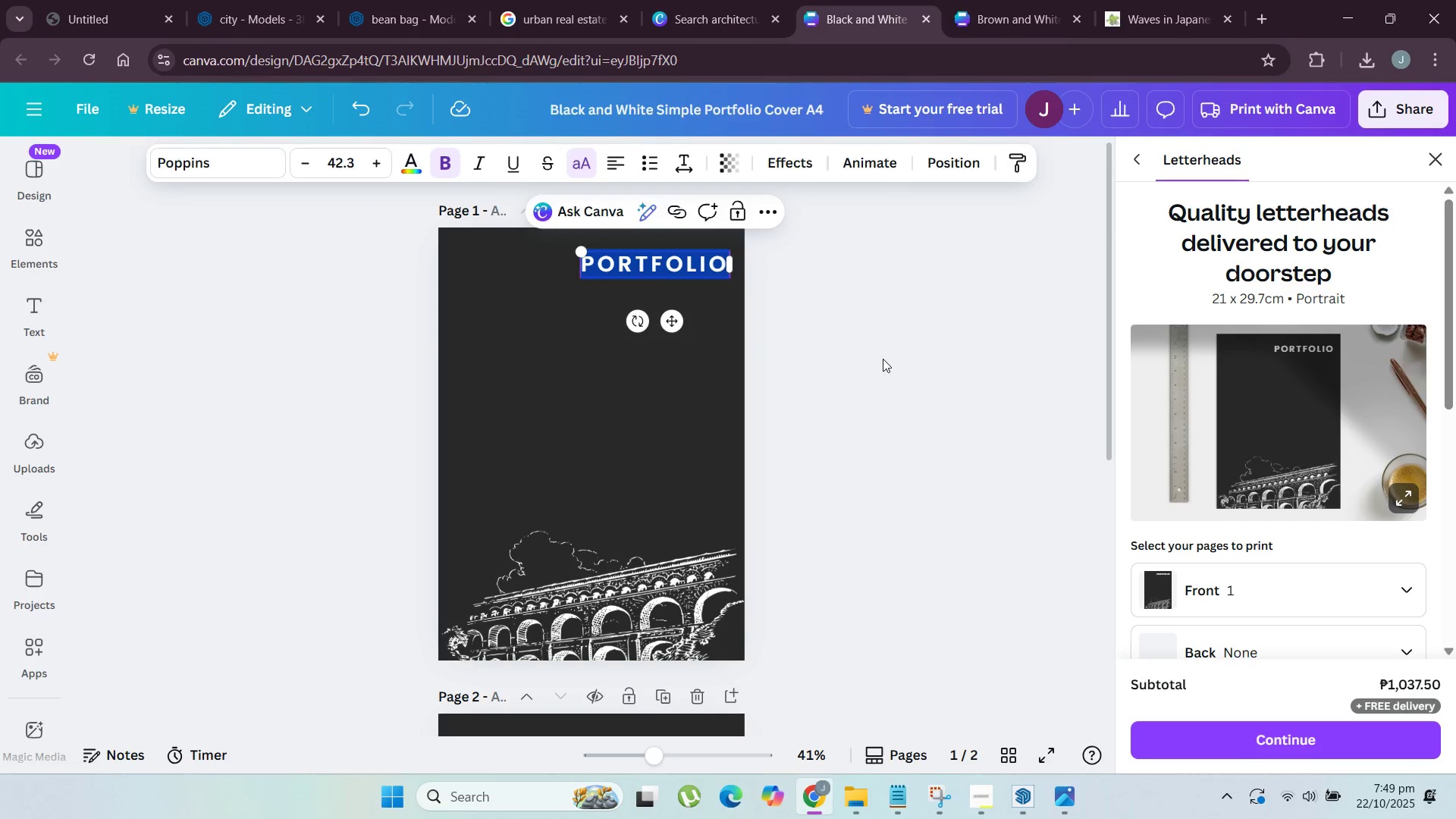 
triple_click([883, 359])
 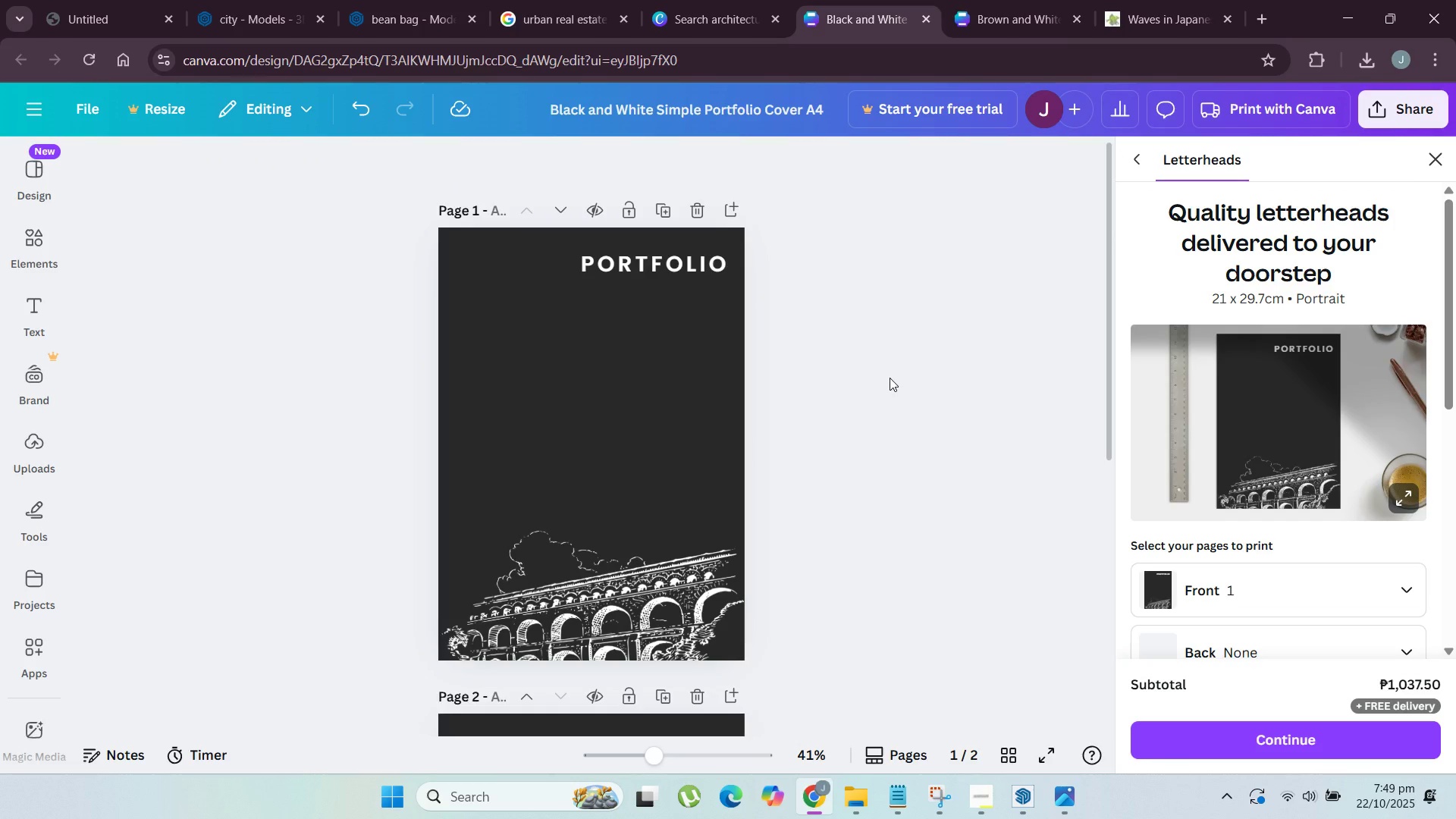 
wait(10.06)
 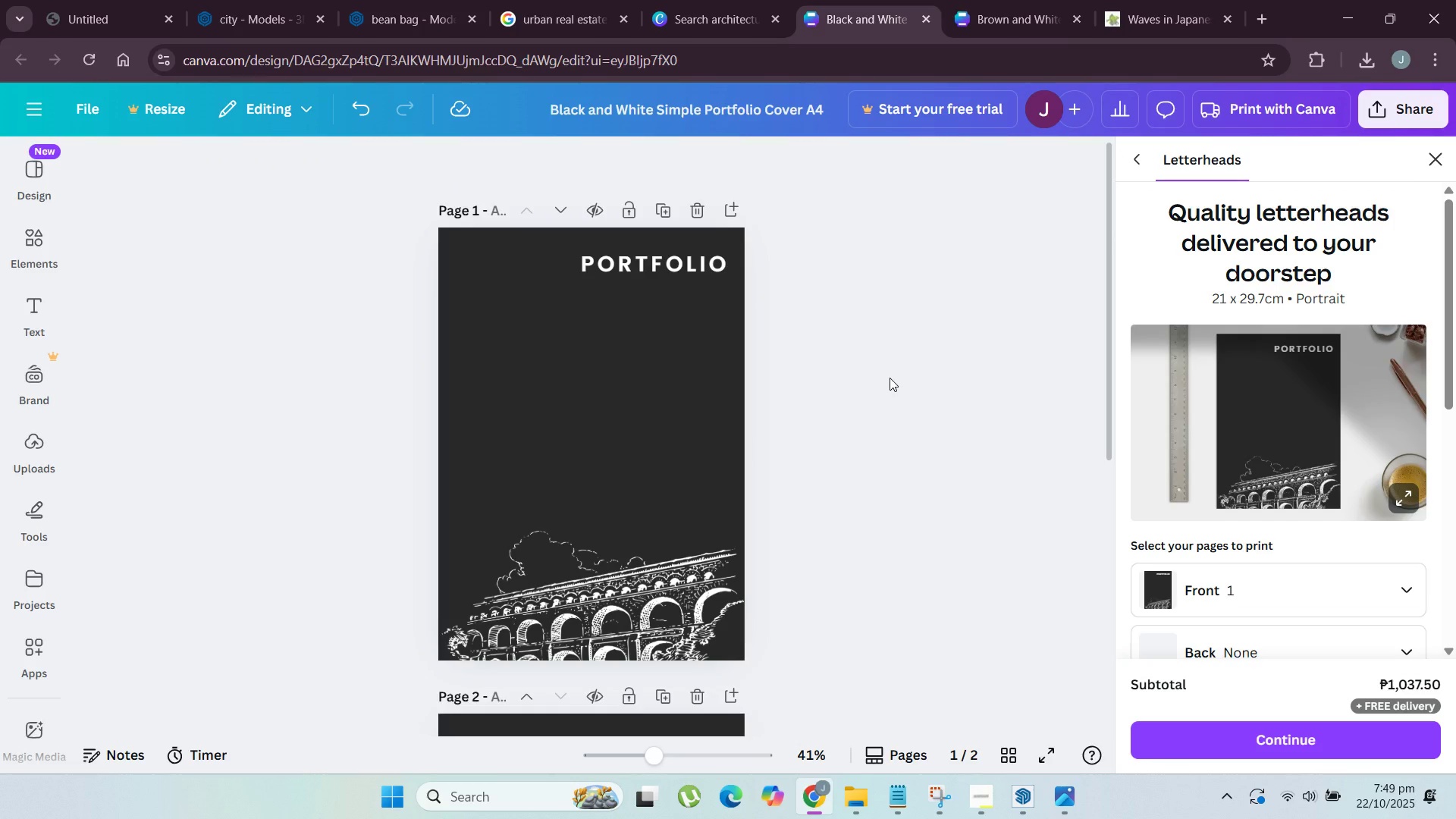 
left_click([976, 815])